 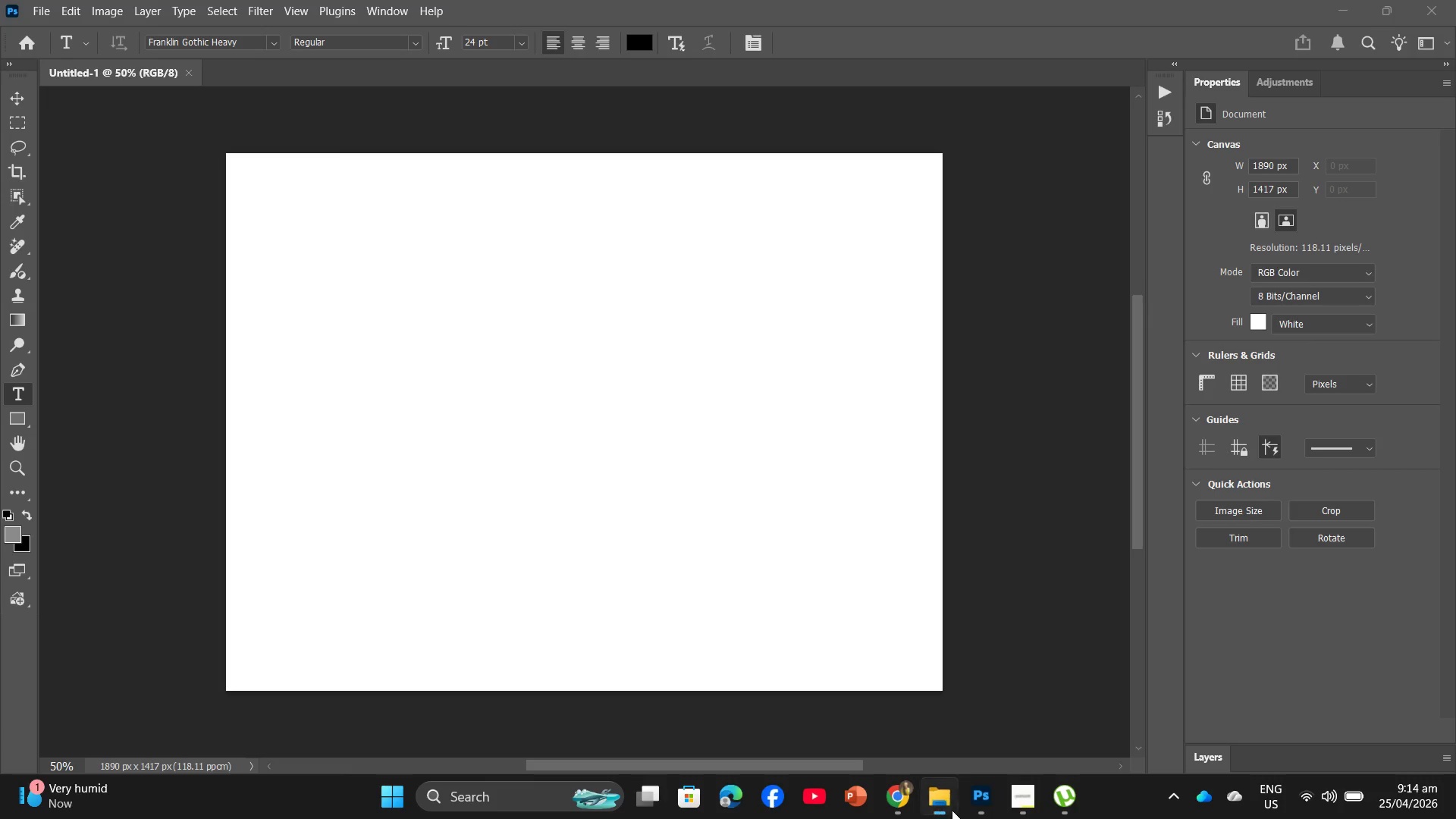 
left_click([895, 806])
 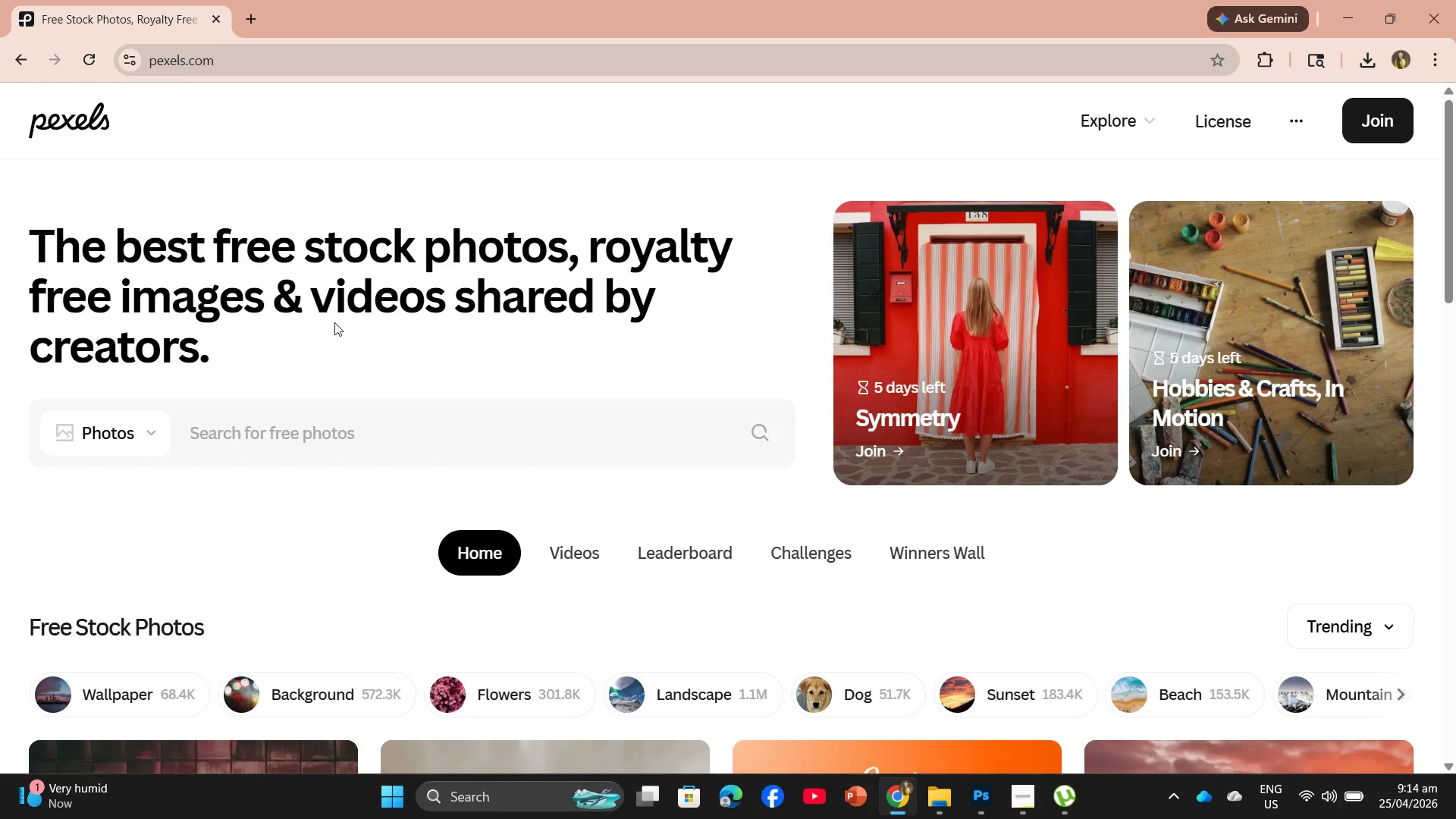 
left_click_drag(start_coordinate=[277, 410], to_coordinate=[284, 423])
 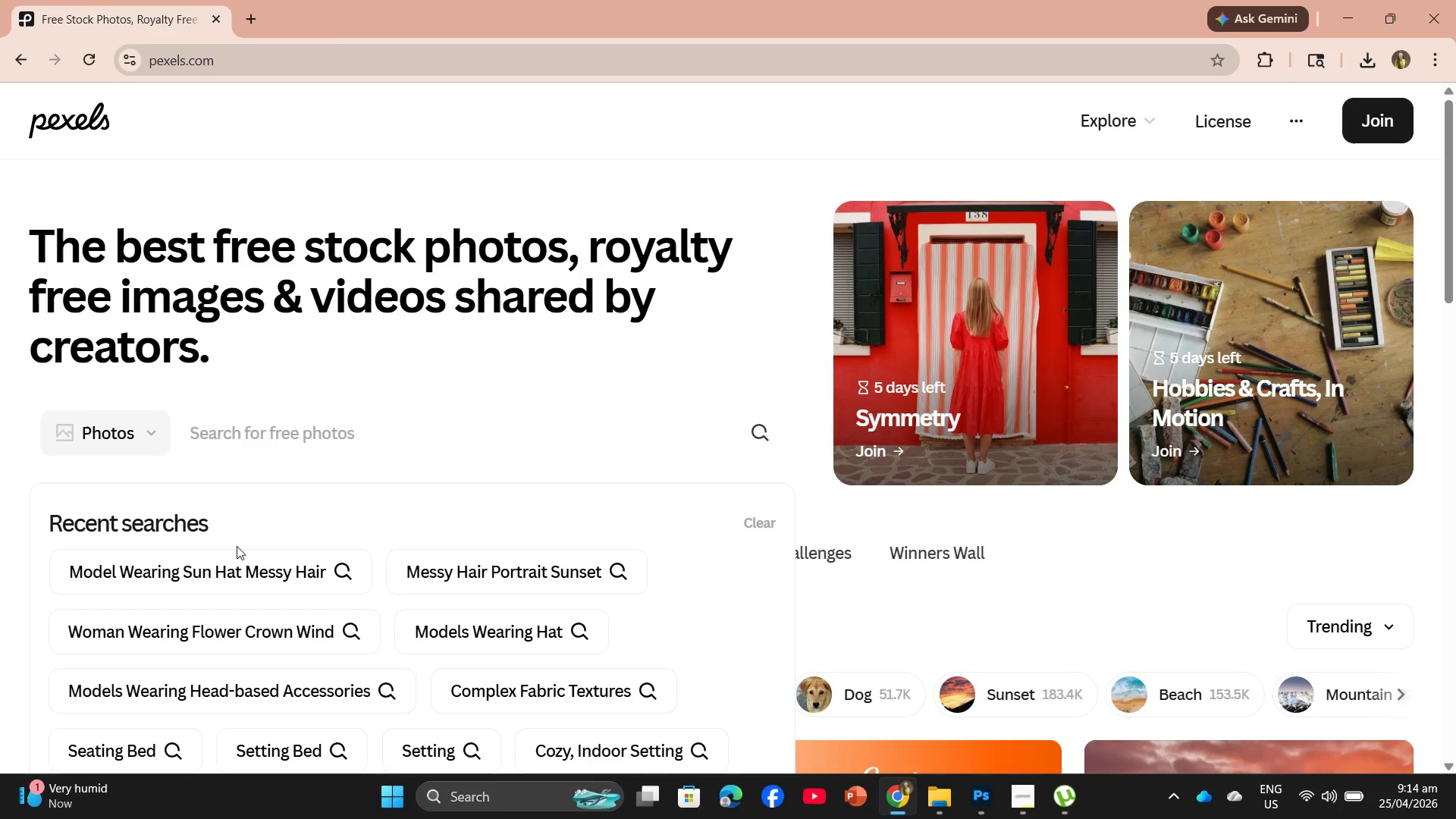 
left_click_drag(start_coordinate=[417, 570], to_coordinate=[424, 573])
 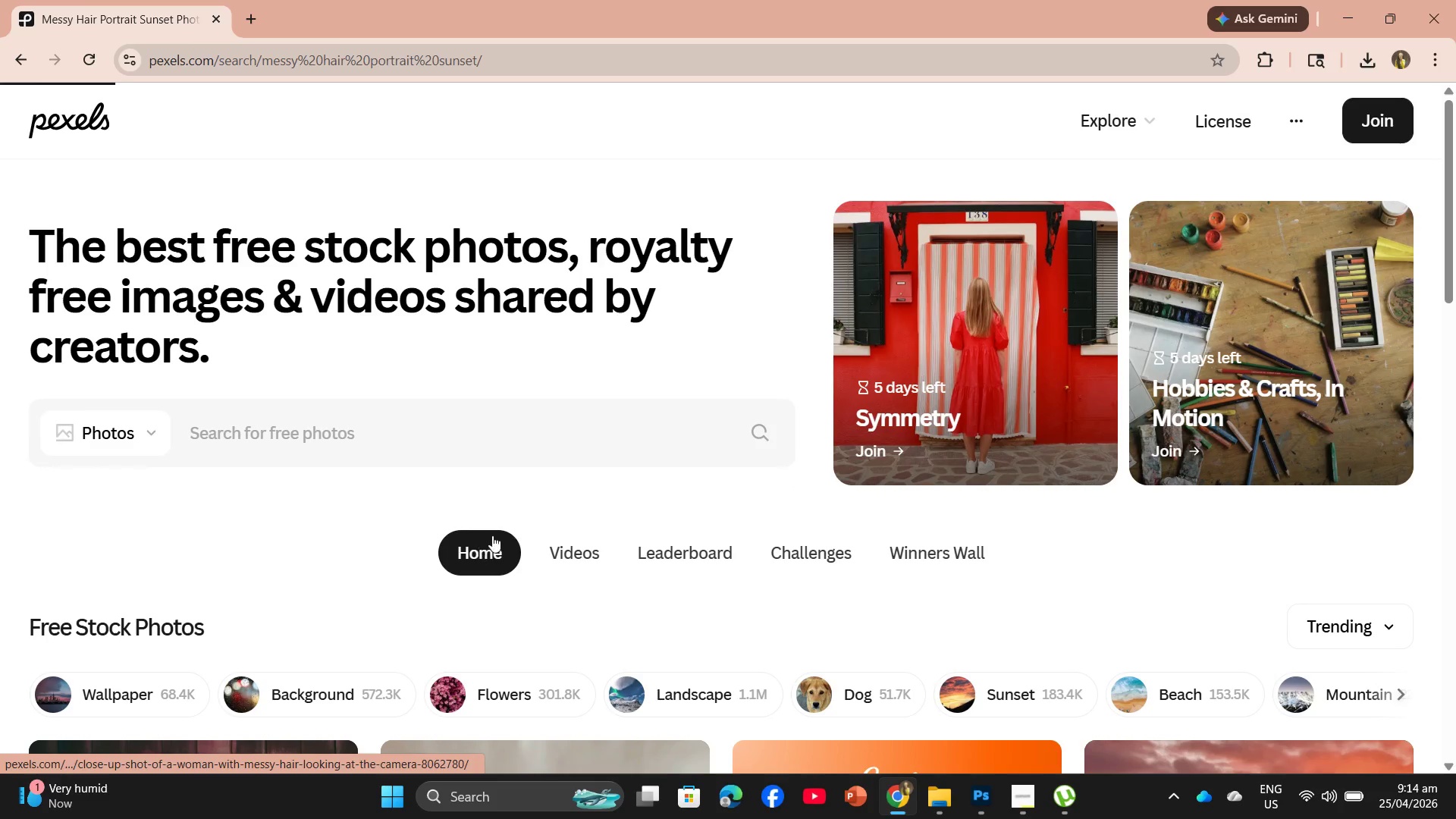 
scroll: coordinate [649, 473], scroll_direction: down, amount: 7.0
 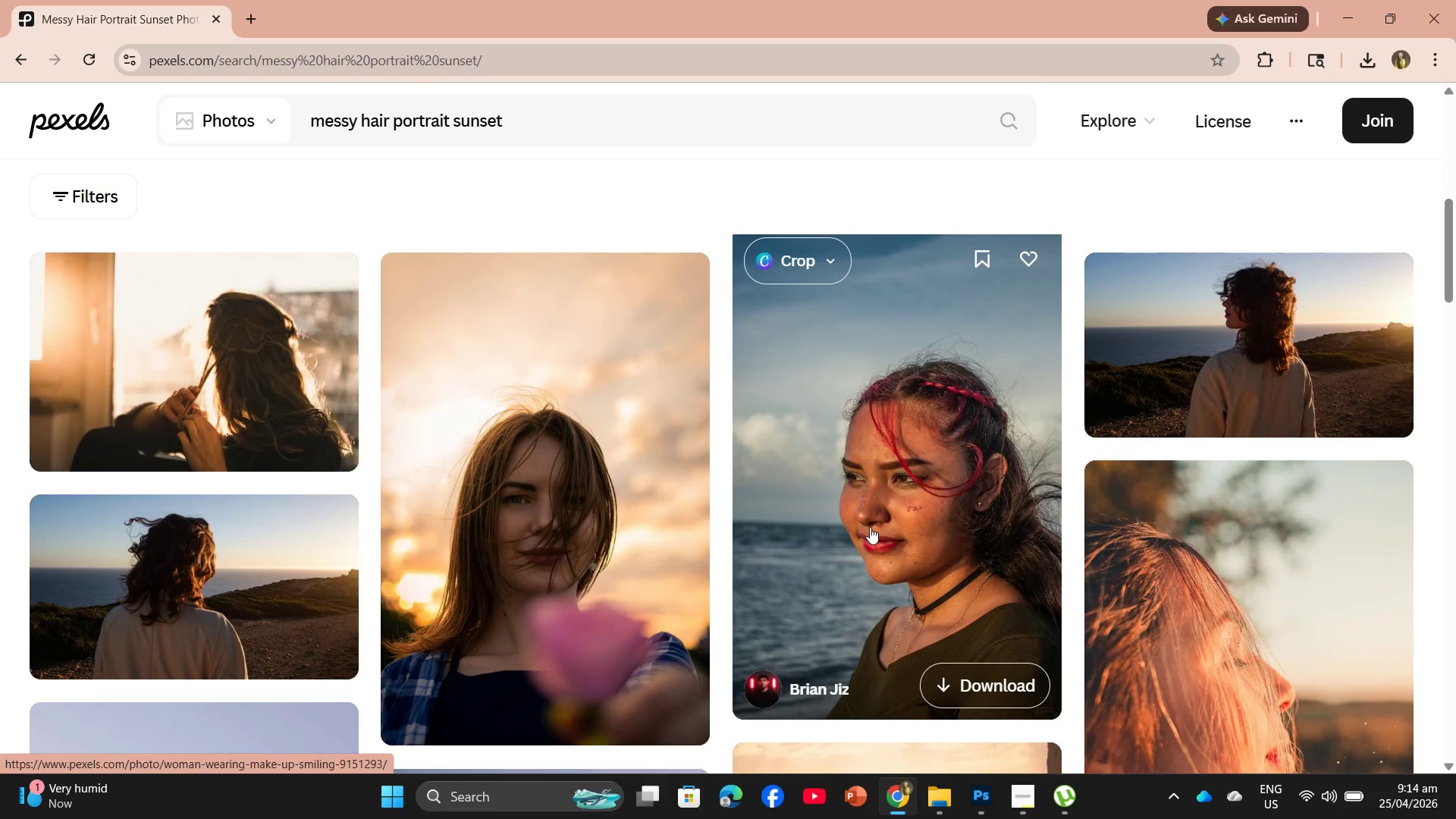 
left_click([881, 523])
 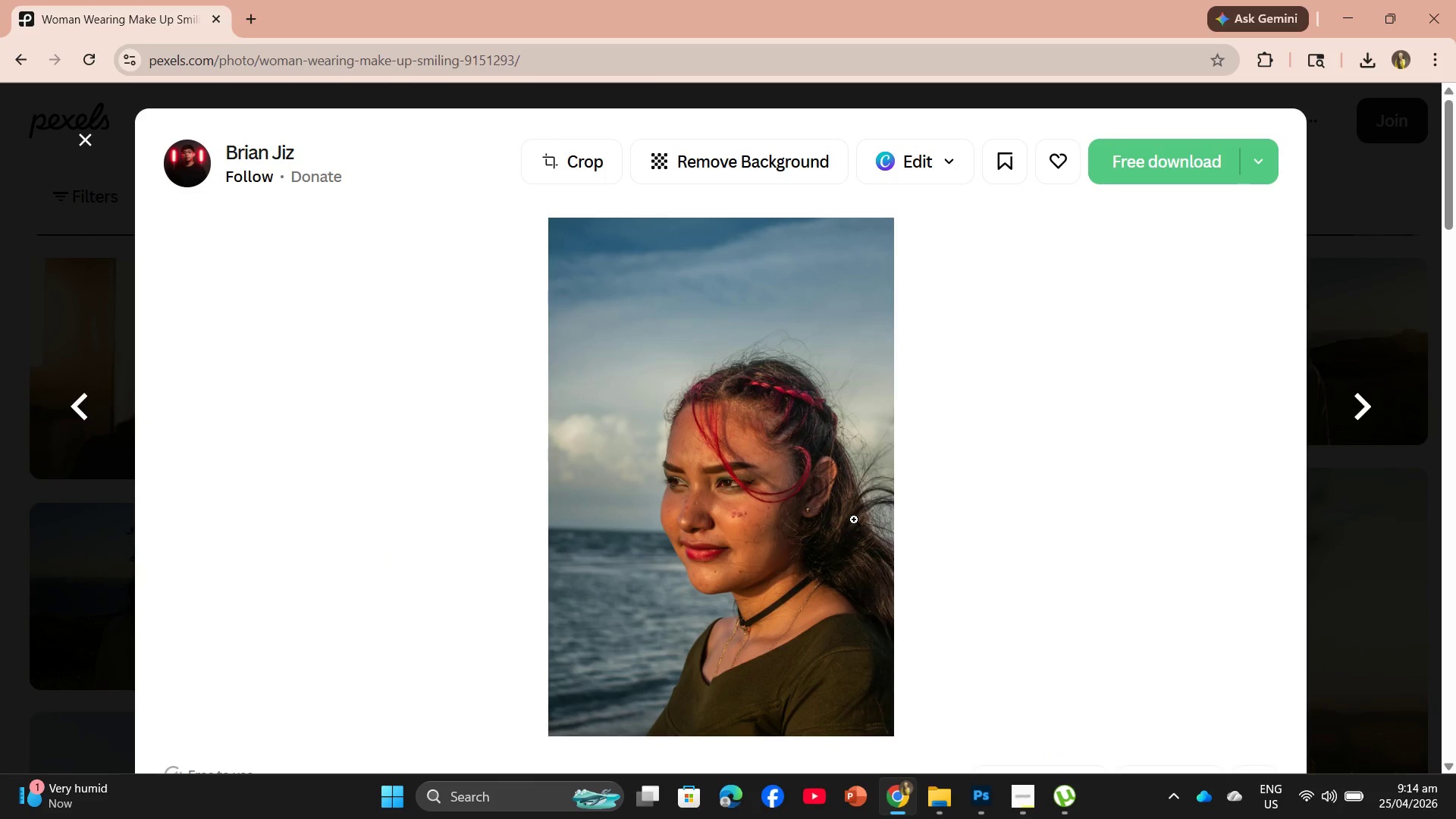 
key(Control+ControlLeft)
 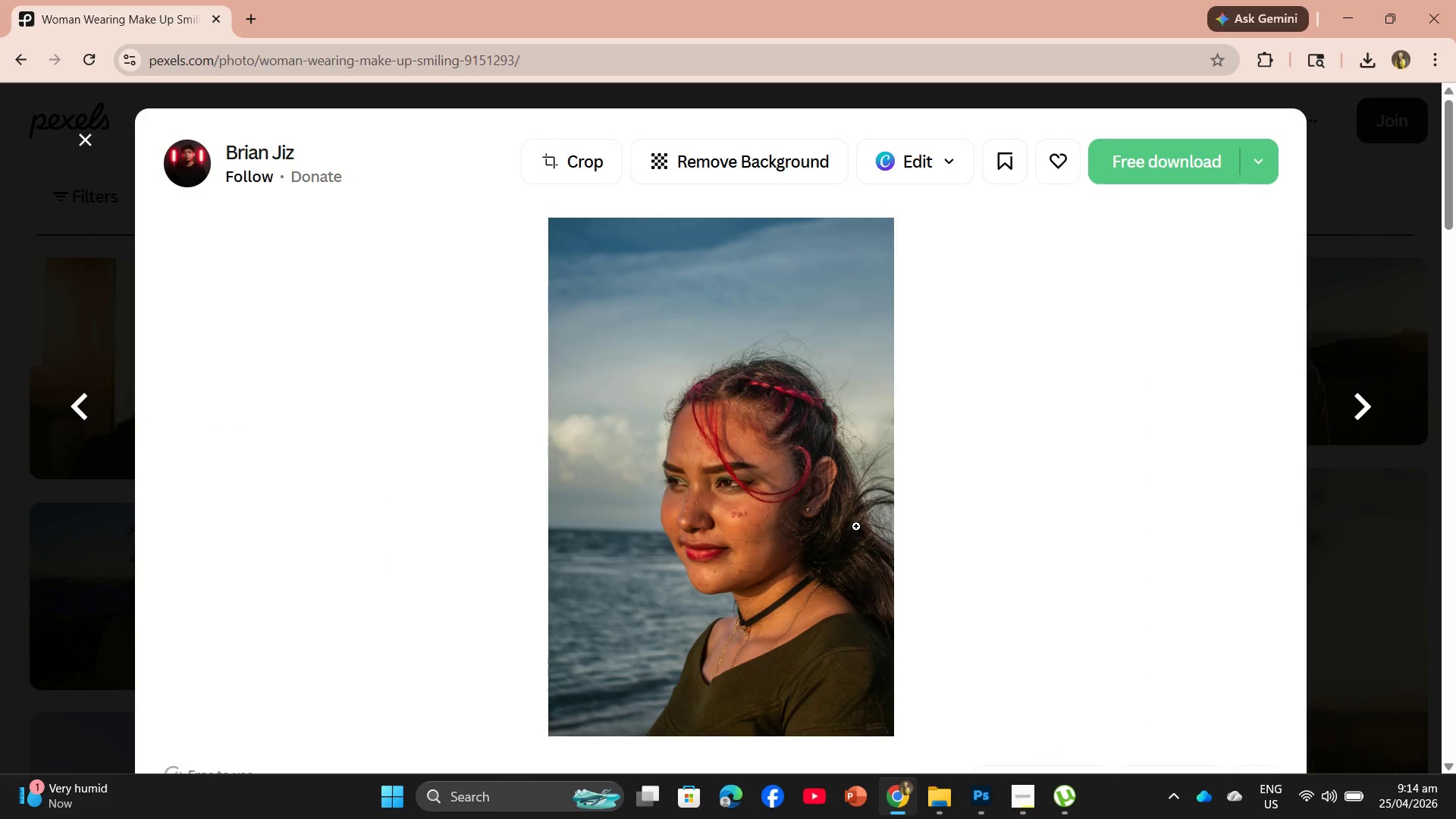 
hold_key(key=ControlLeft, duration=1.55)
scroll: coordinate [856, 528], scroll_direction: down, amount: 5.0
 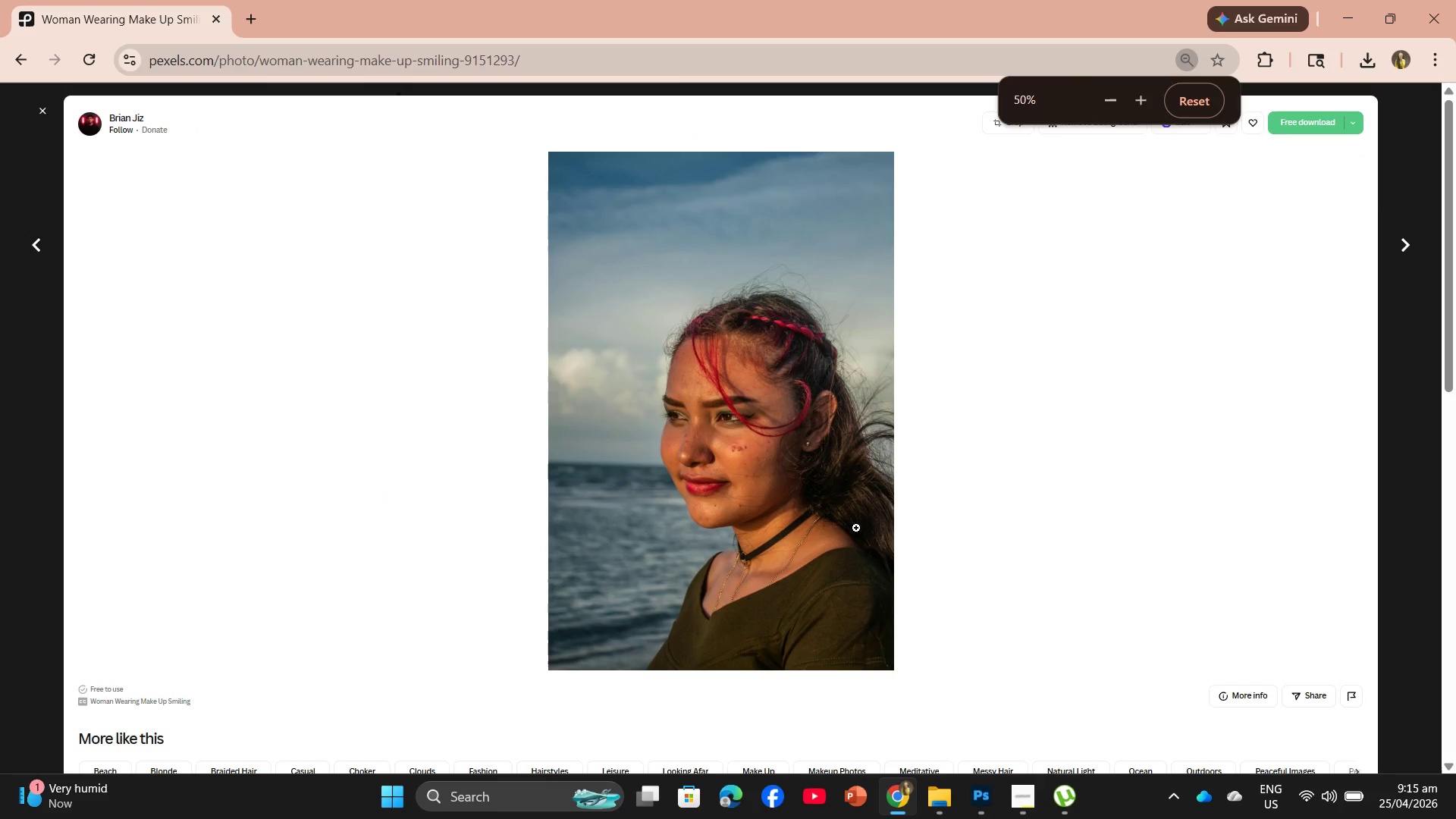 
hold_key(key=ControlLeft, duration=0.47)
scroll: coordinate [856, 528], scroll_direction: up, amount: 2.0
 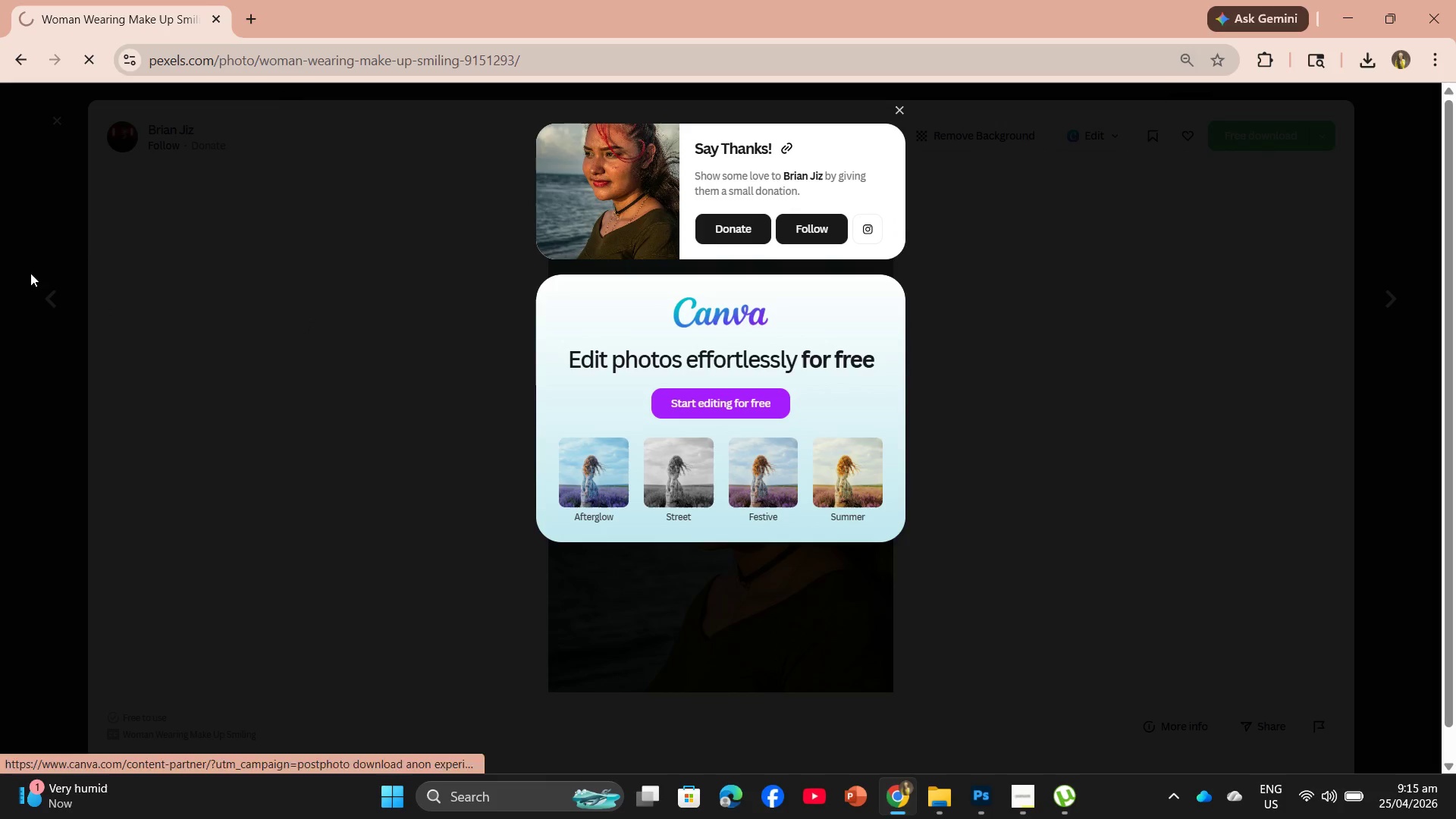 
left_click_drag(start_coordinate=[398, 214], to_coordinate=[394, 217])
 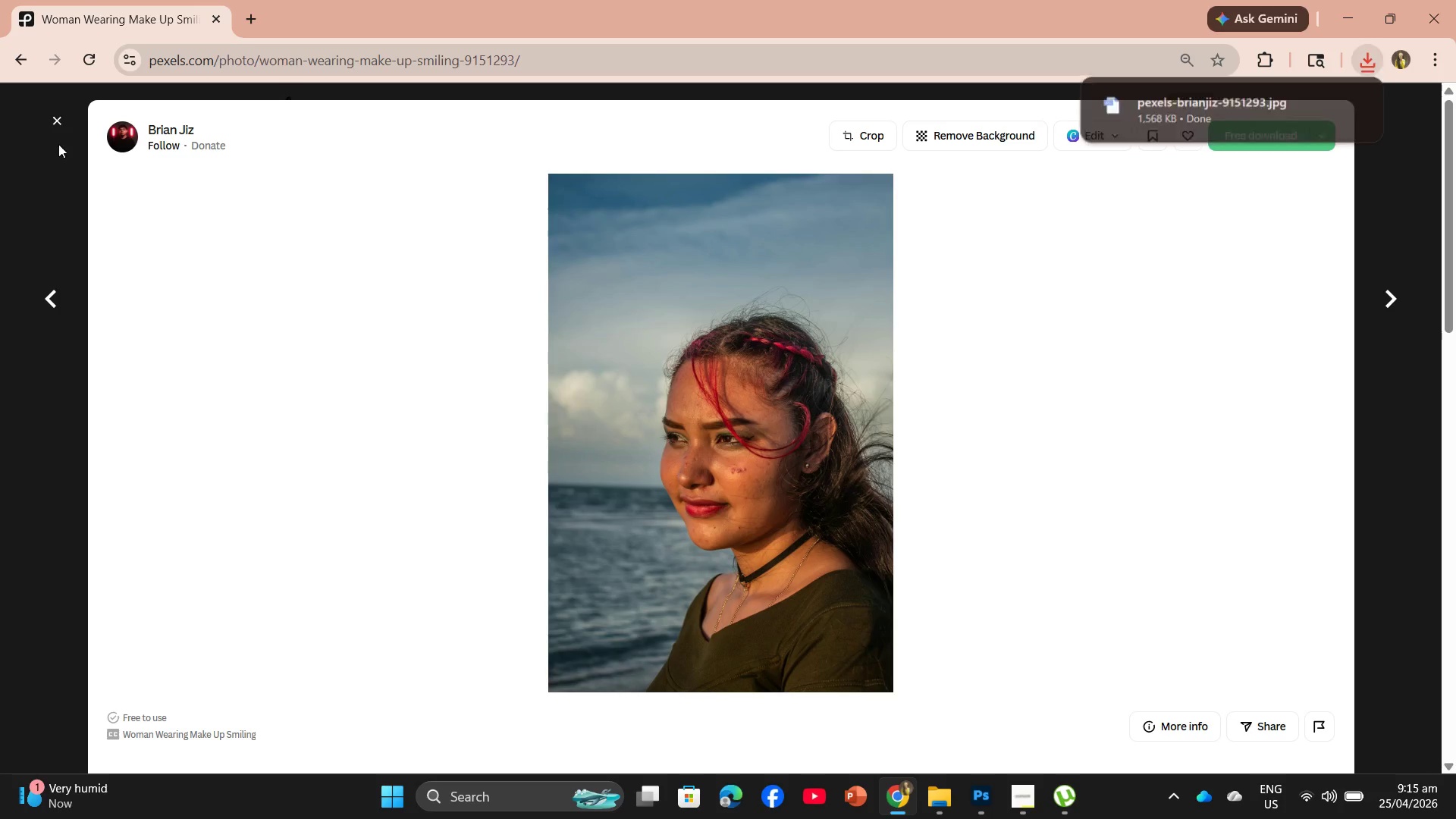 
left_click([55, 127])
 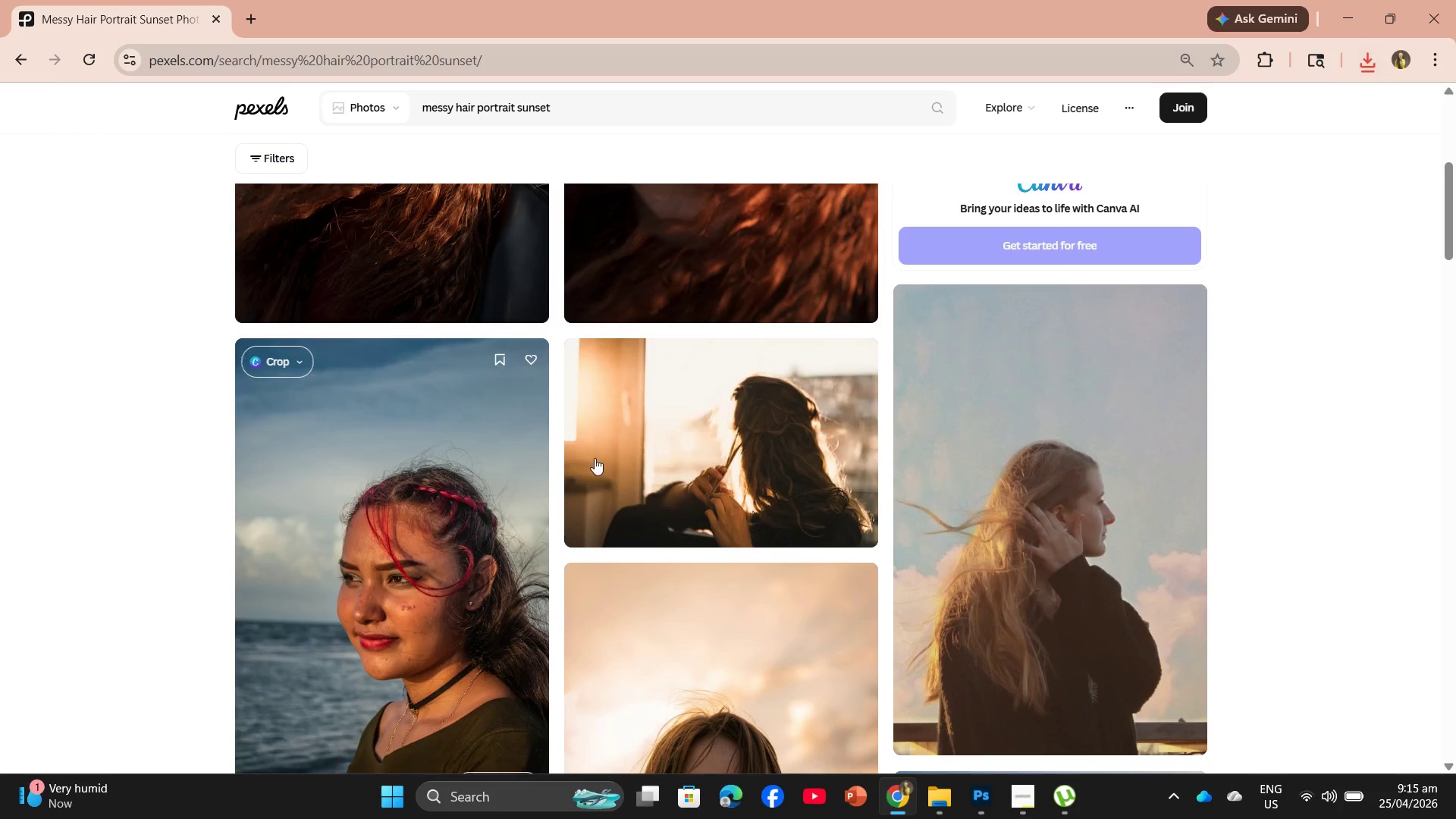 
scroll: coordinate [692, 489], scroll_direction: down, amount: 18.0
 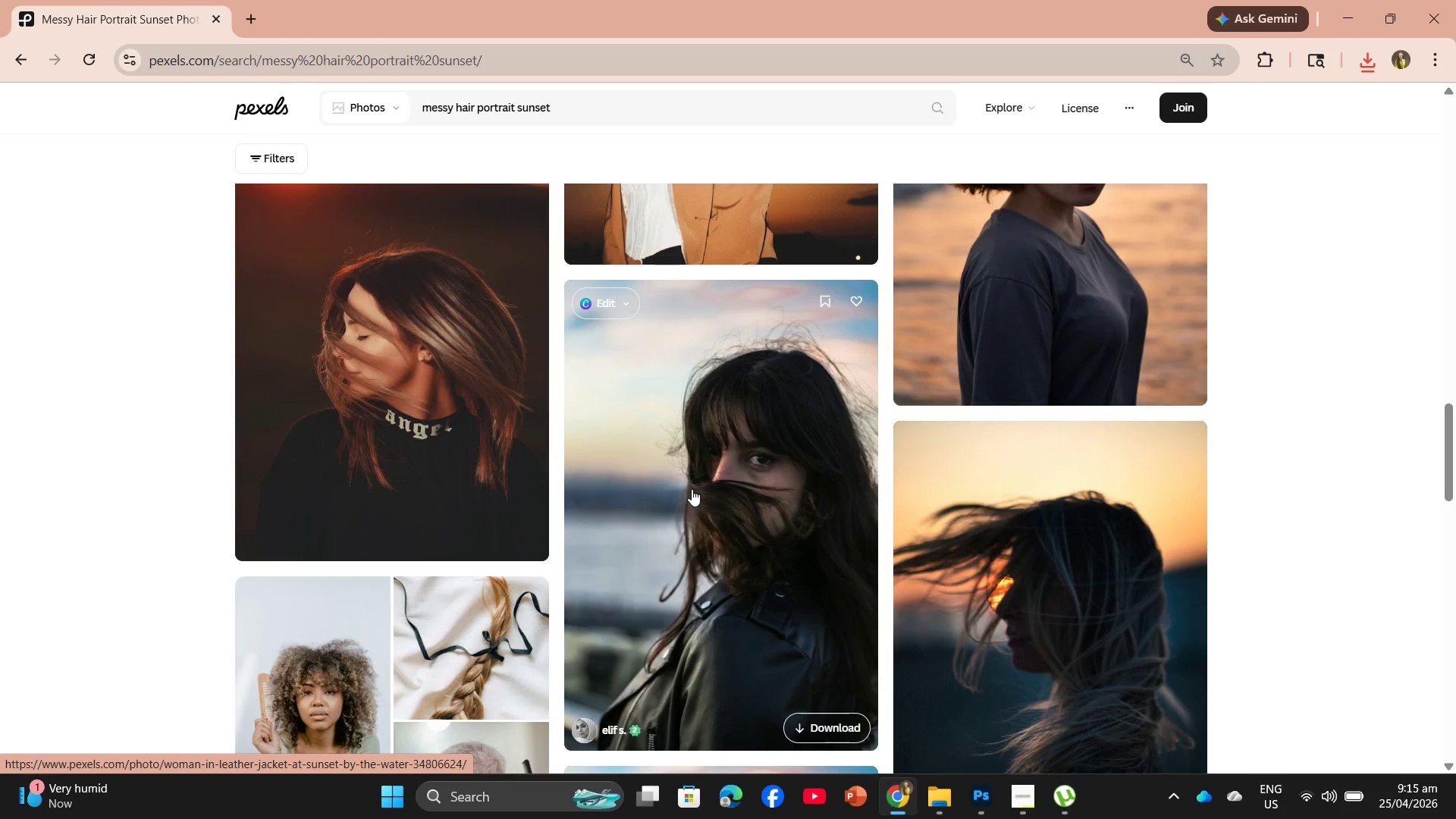 
scroll: coordinate [861, 576], scroll_direction: down, amount: 12.0
 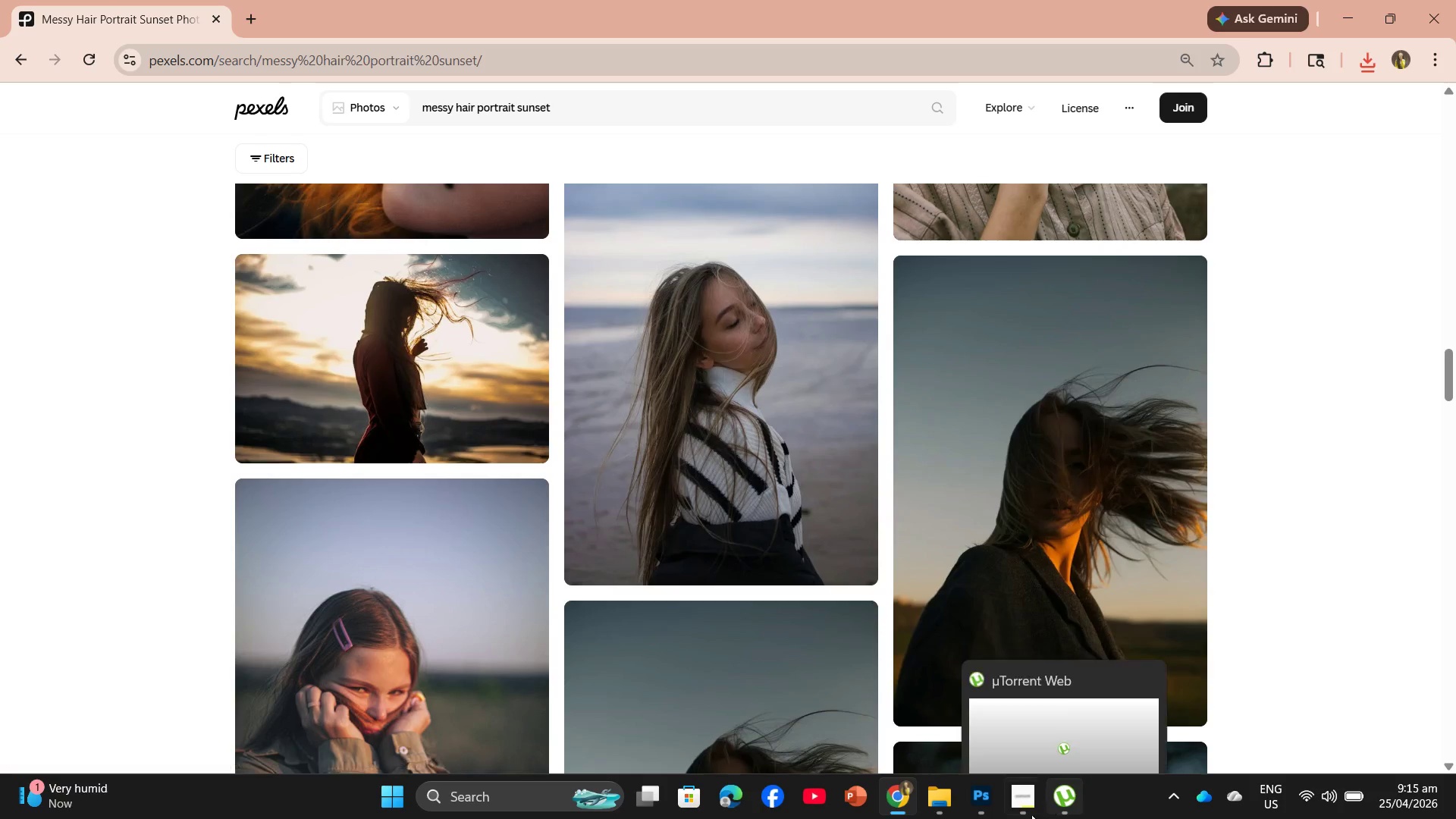 
left_click([1028, 816])